 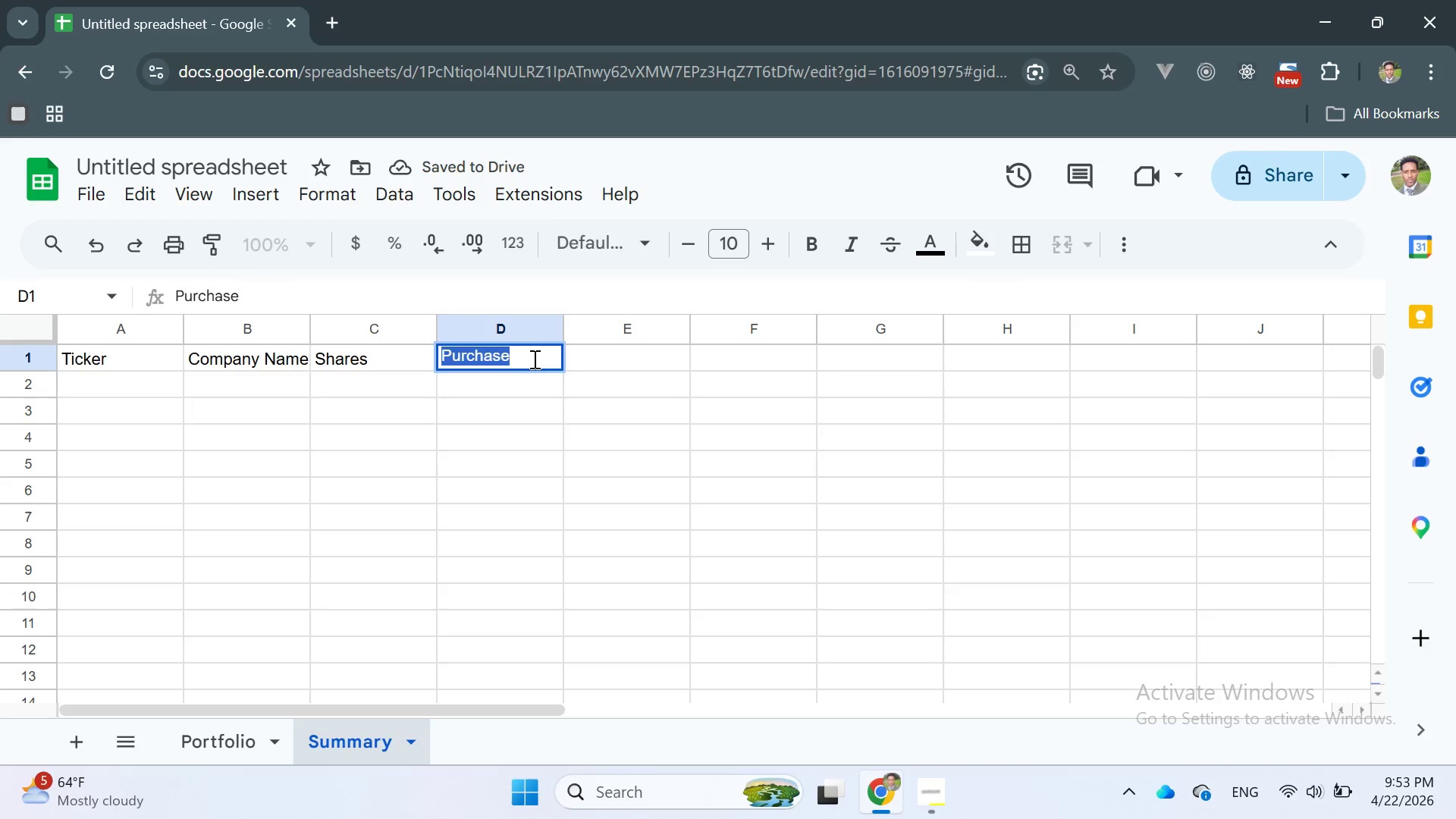 
triple_click([533, 359])
 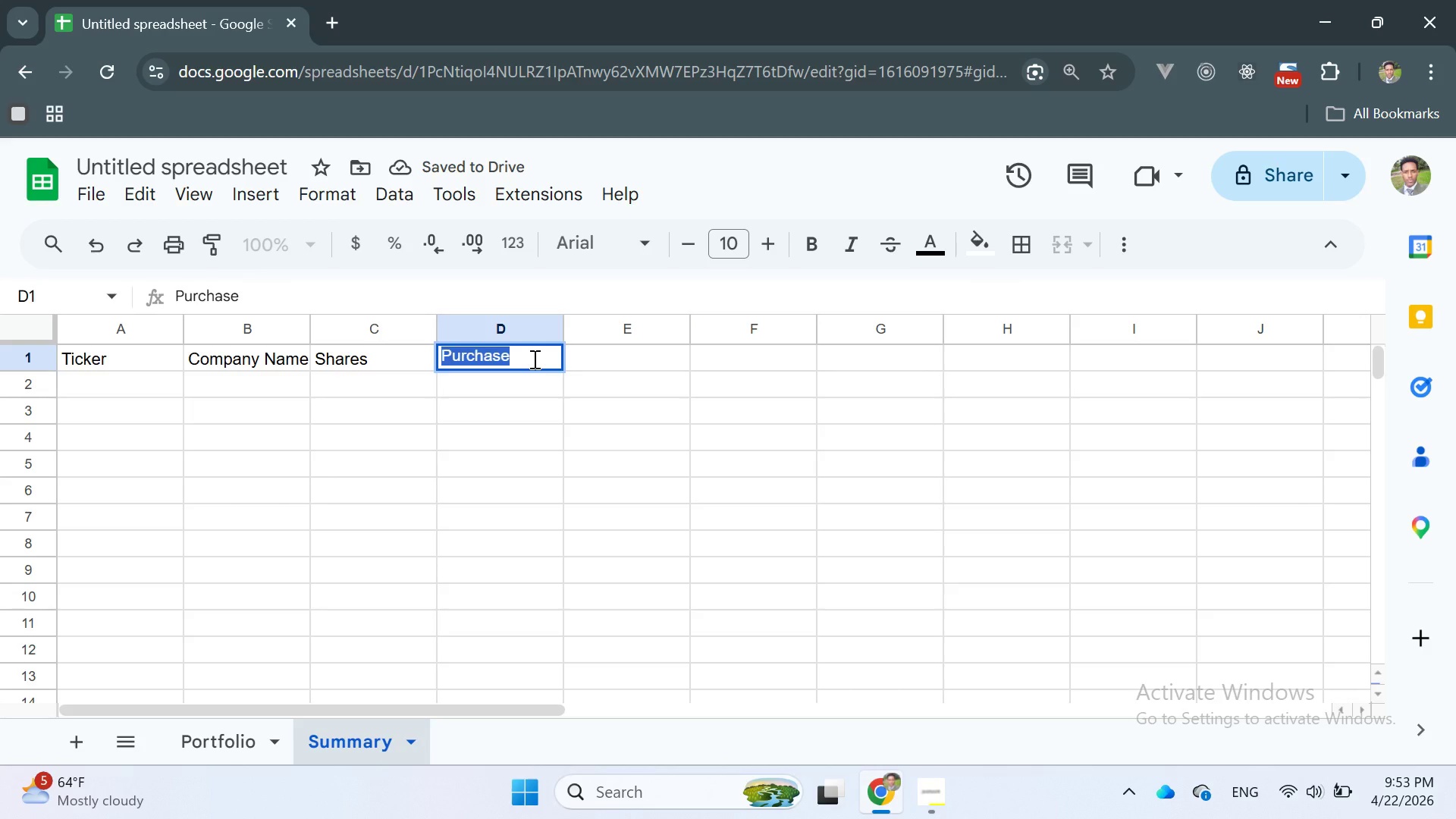 
key(ArrowRight)
 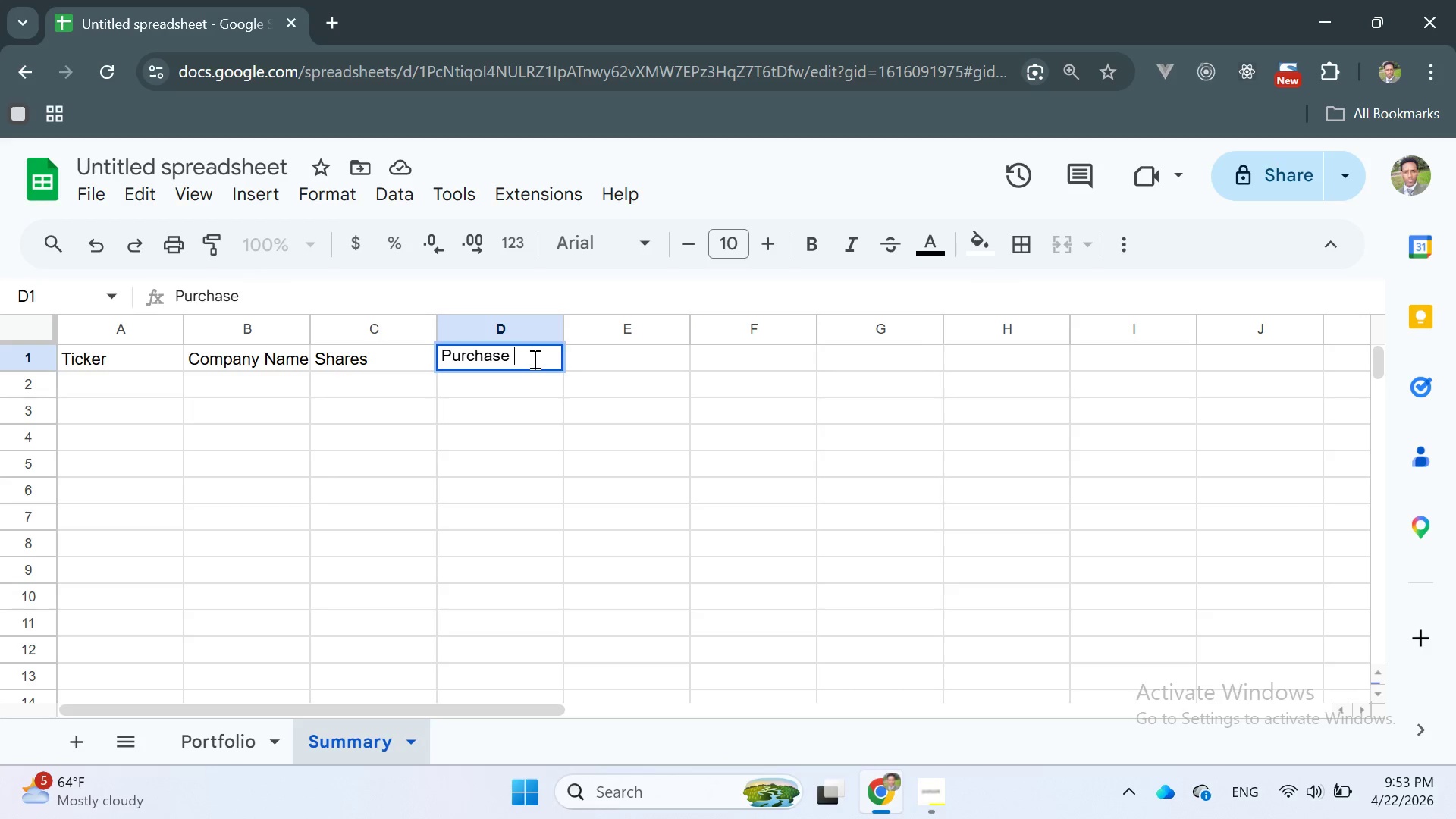 
type( Price)
 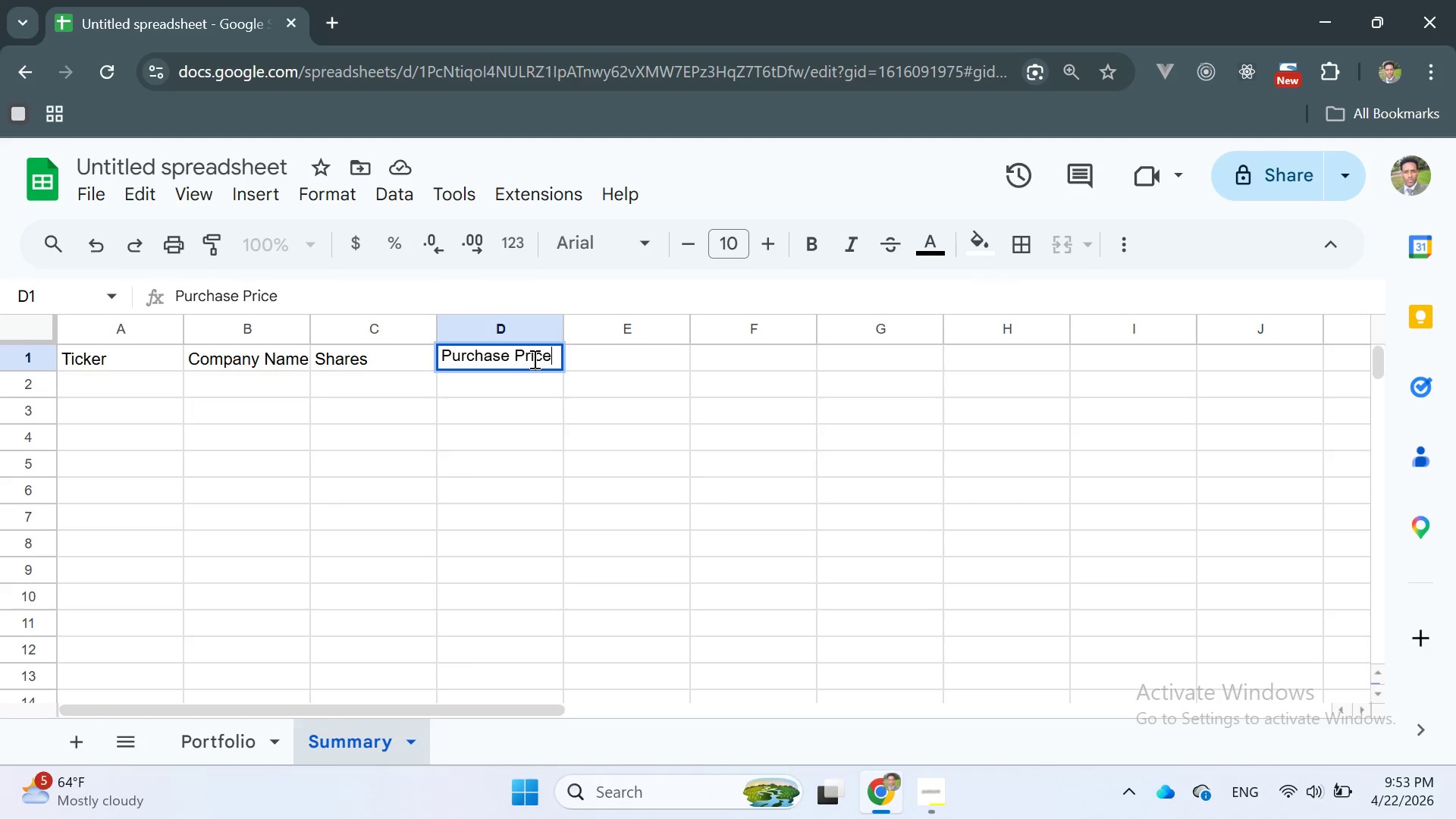 
key(Enter)
 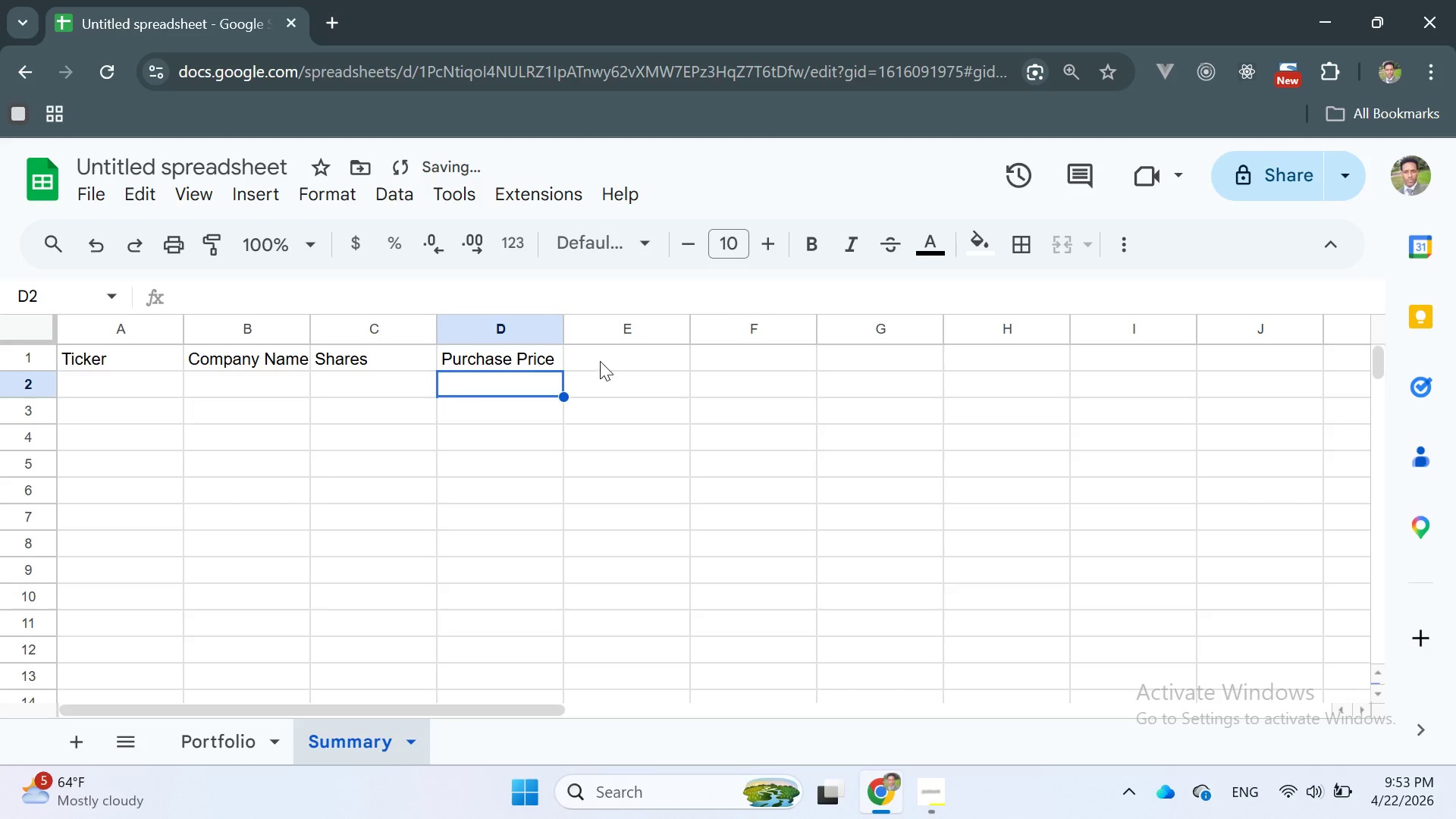 
double_click([604, 360])
 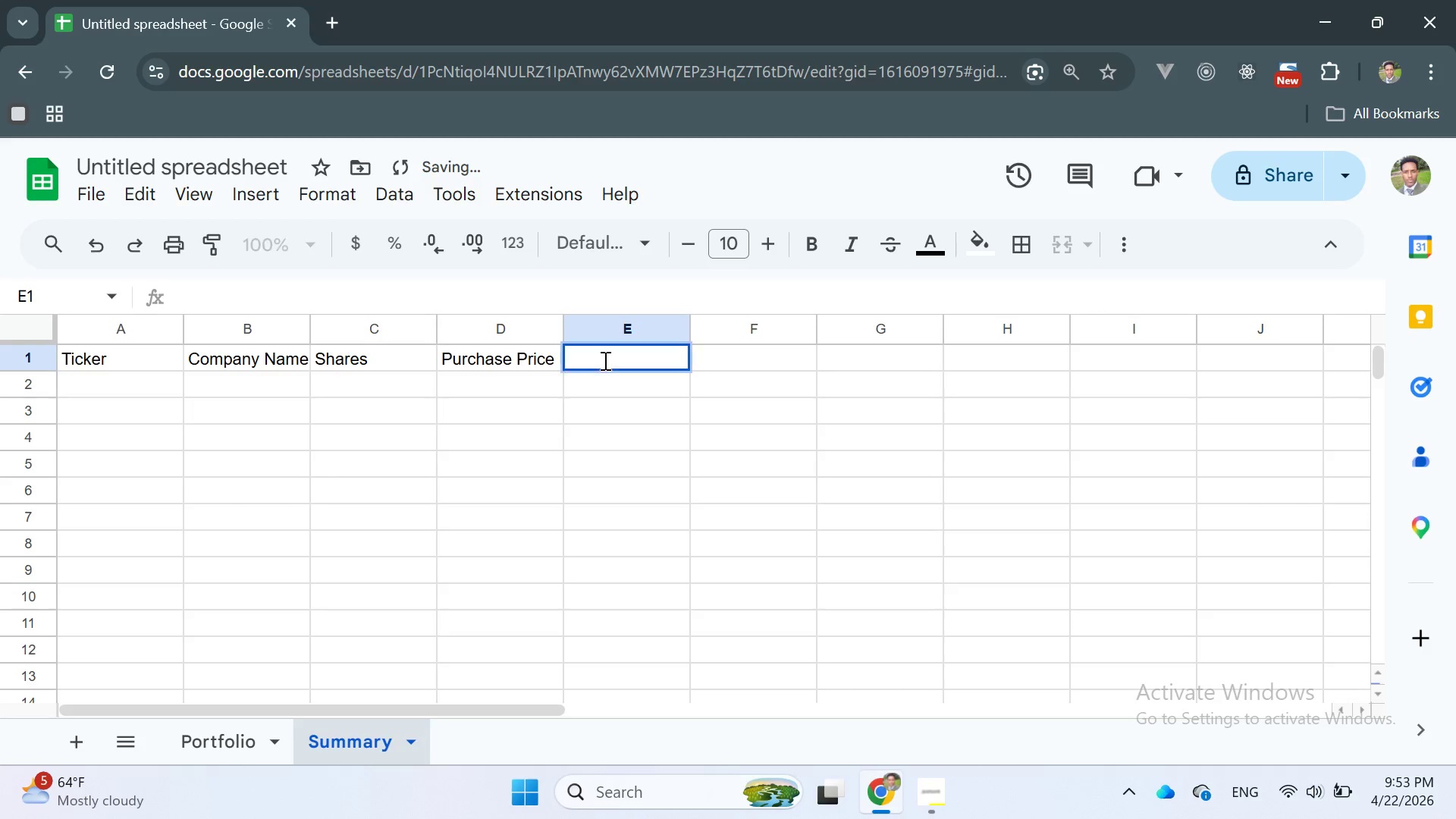 
triple_click([604, 360])
 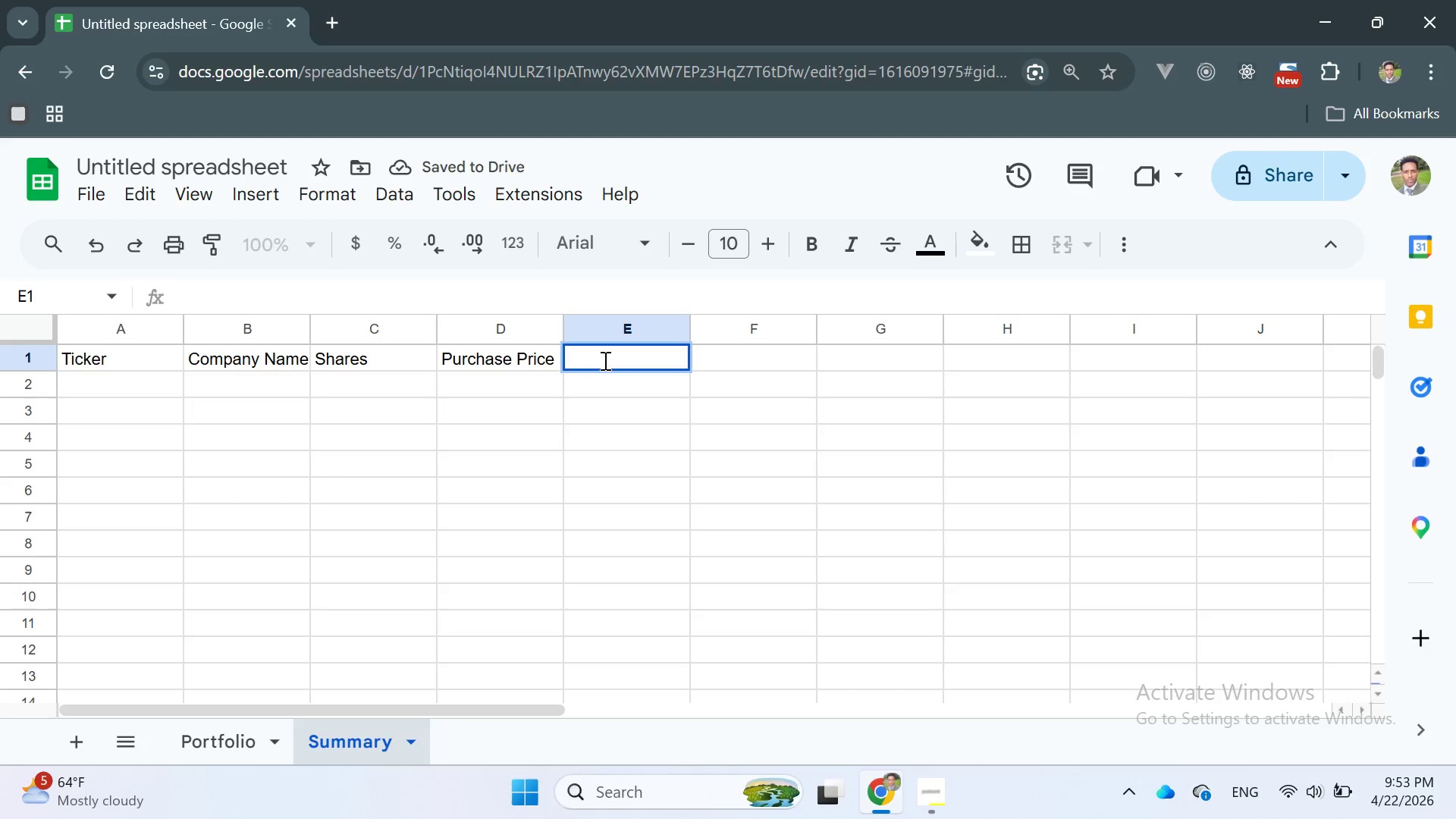 
wait(5.14)
 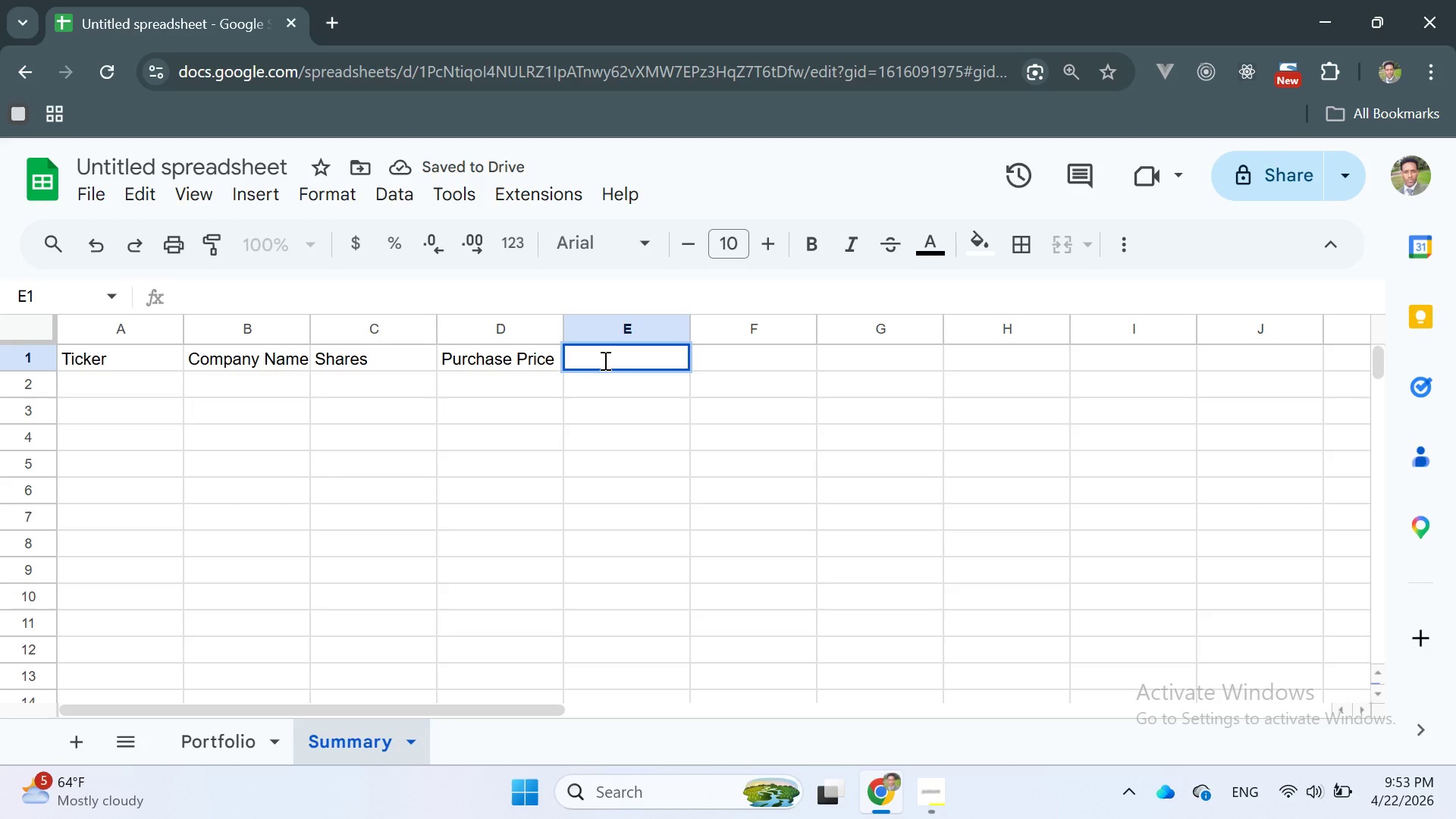 
type(p)
key(Backspace)
type(Ph)
key(Backspace)
type(urchase)
 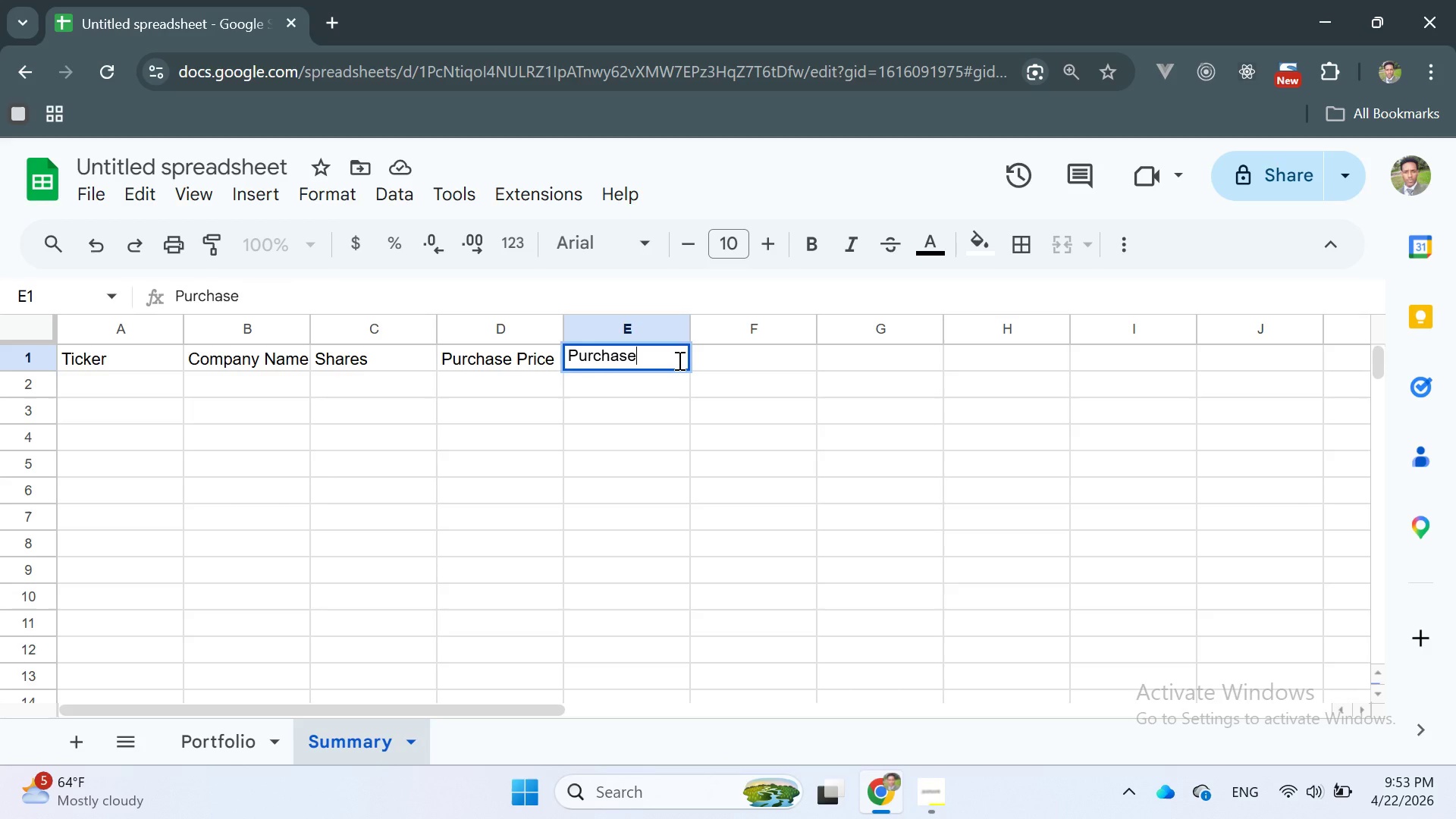 
wait(8.41)
 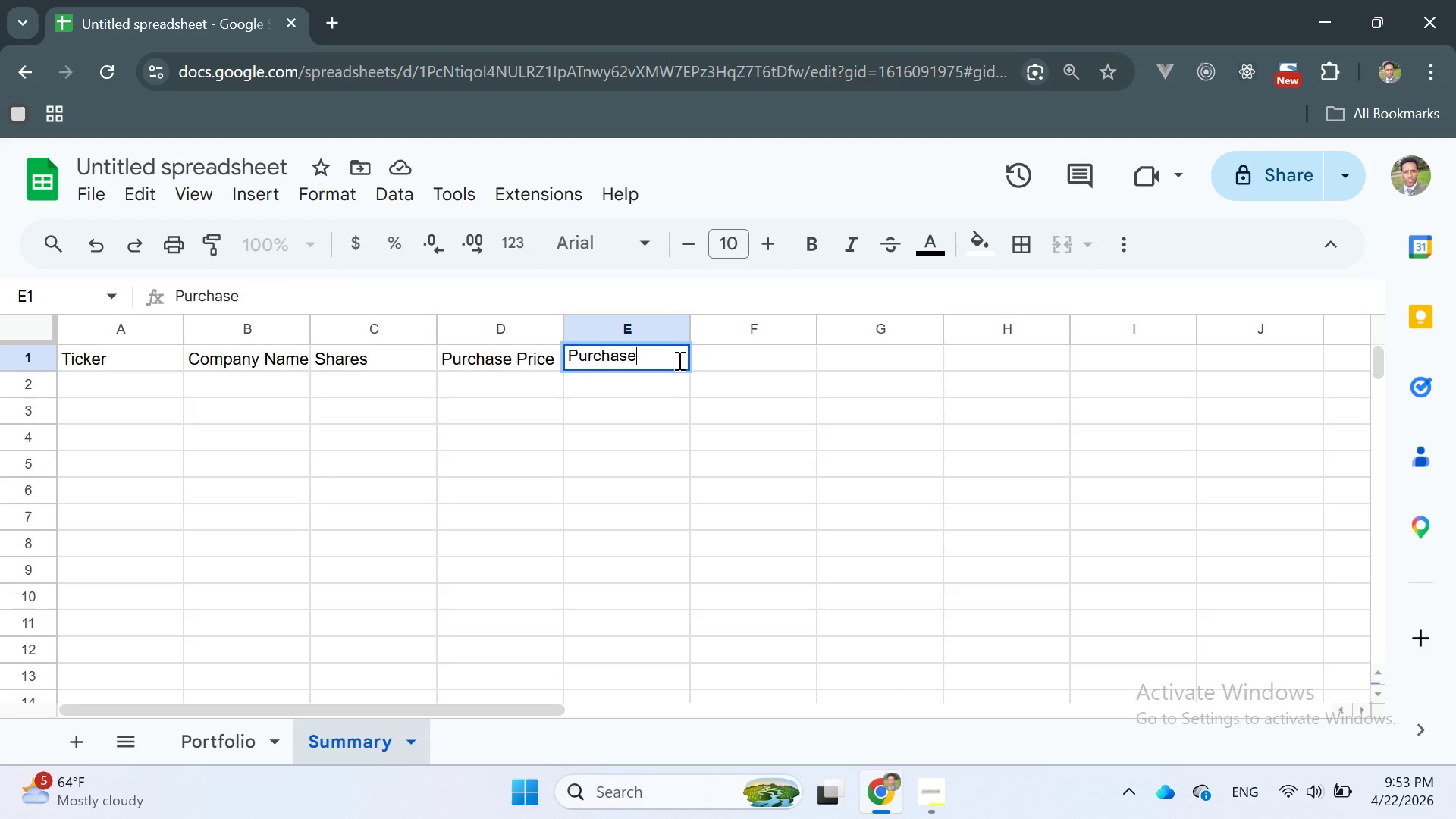 
type( Date)
 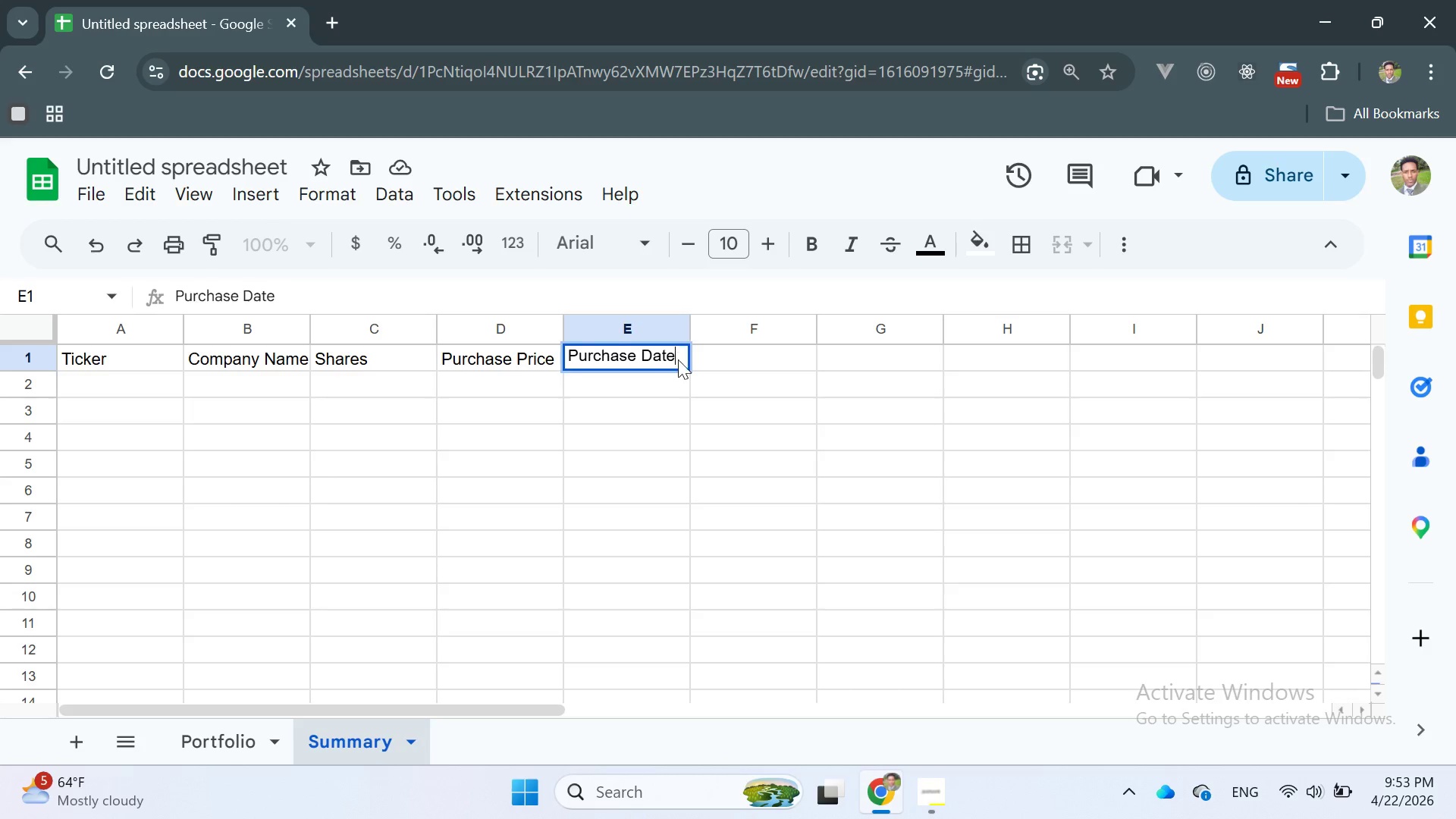 
key(Enter)
 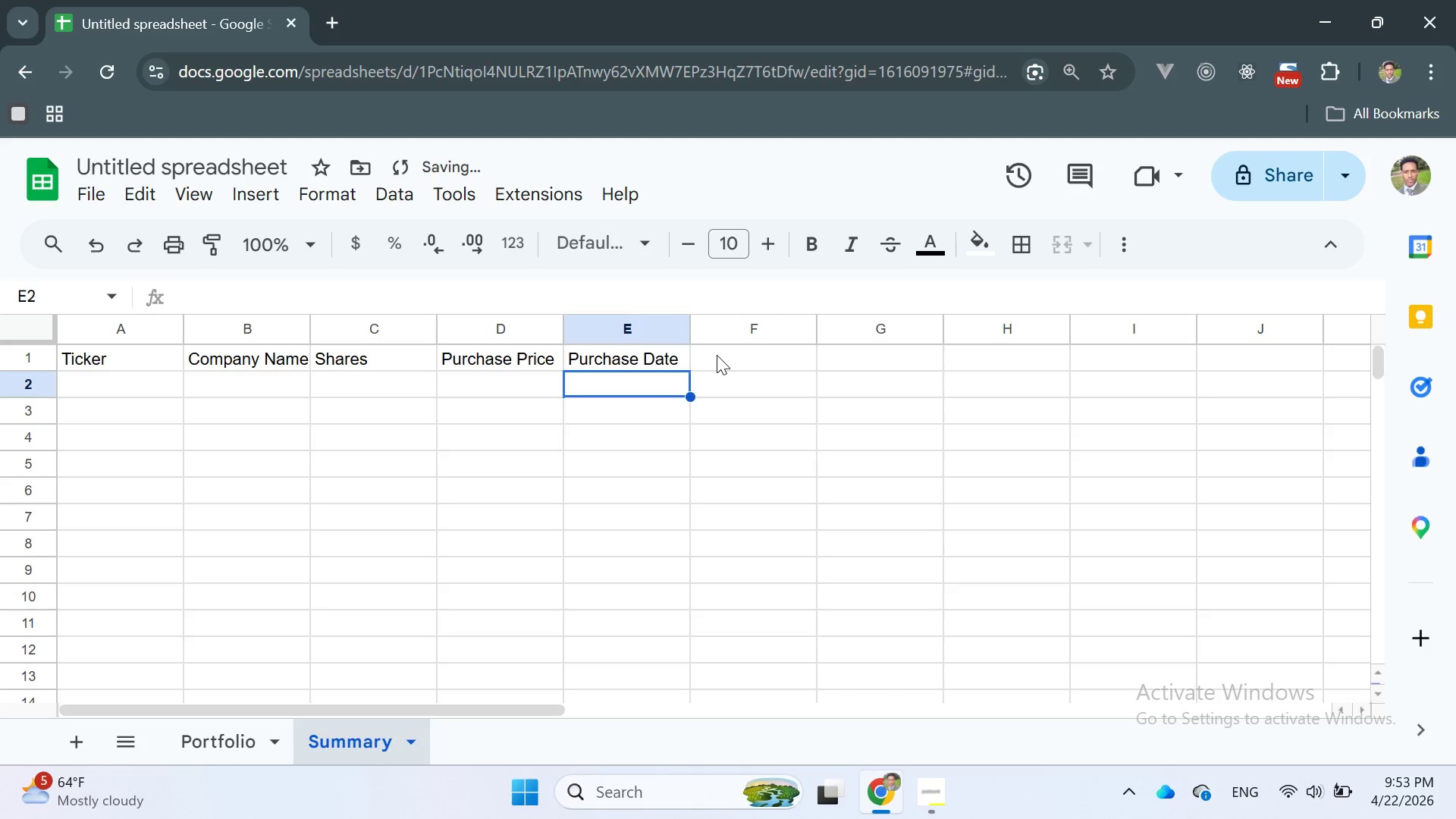 
double_click([717, 355])
 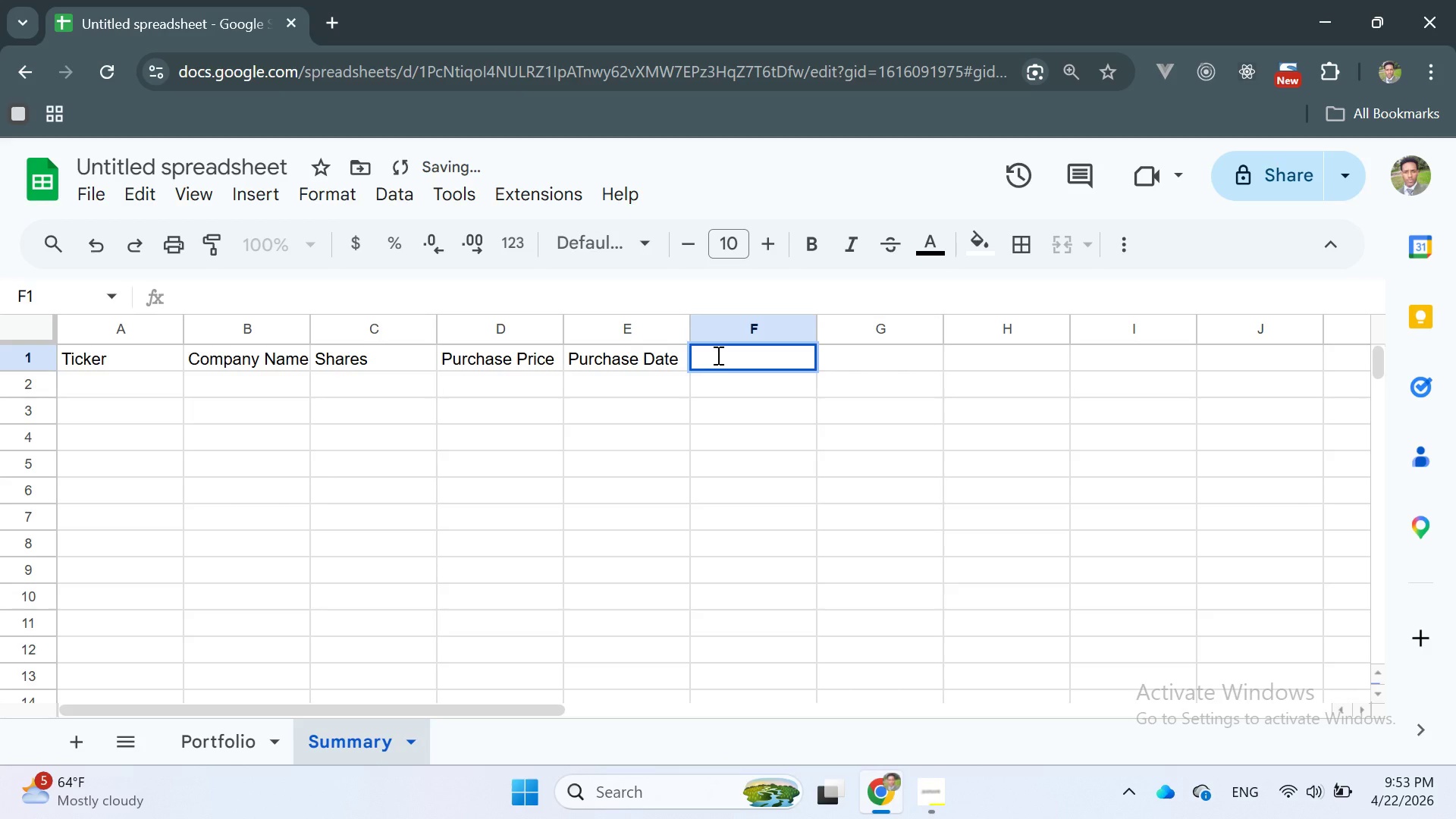 
type(Current Price)
 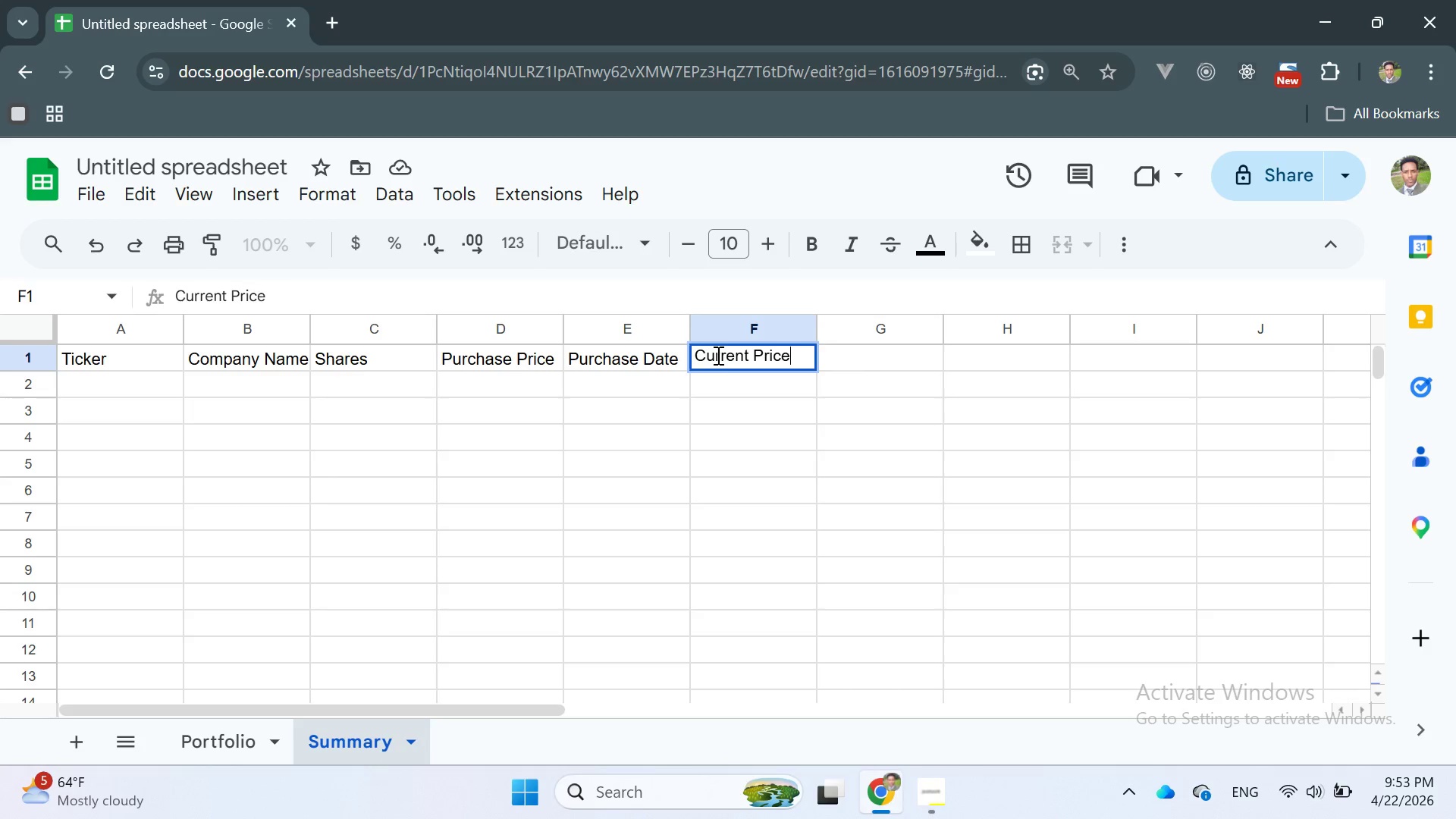 
key(Enter)
 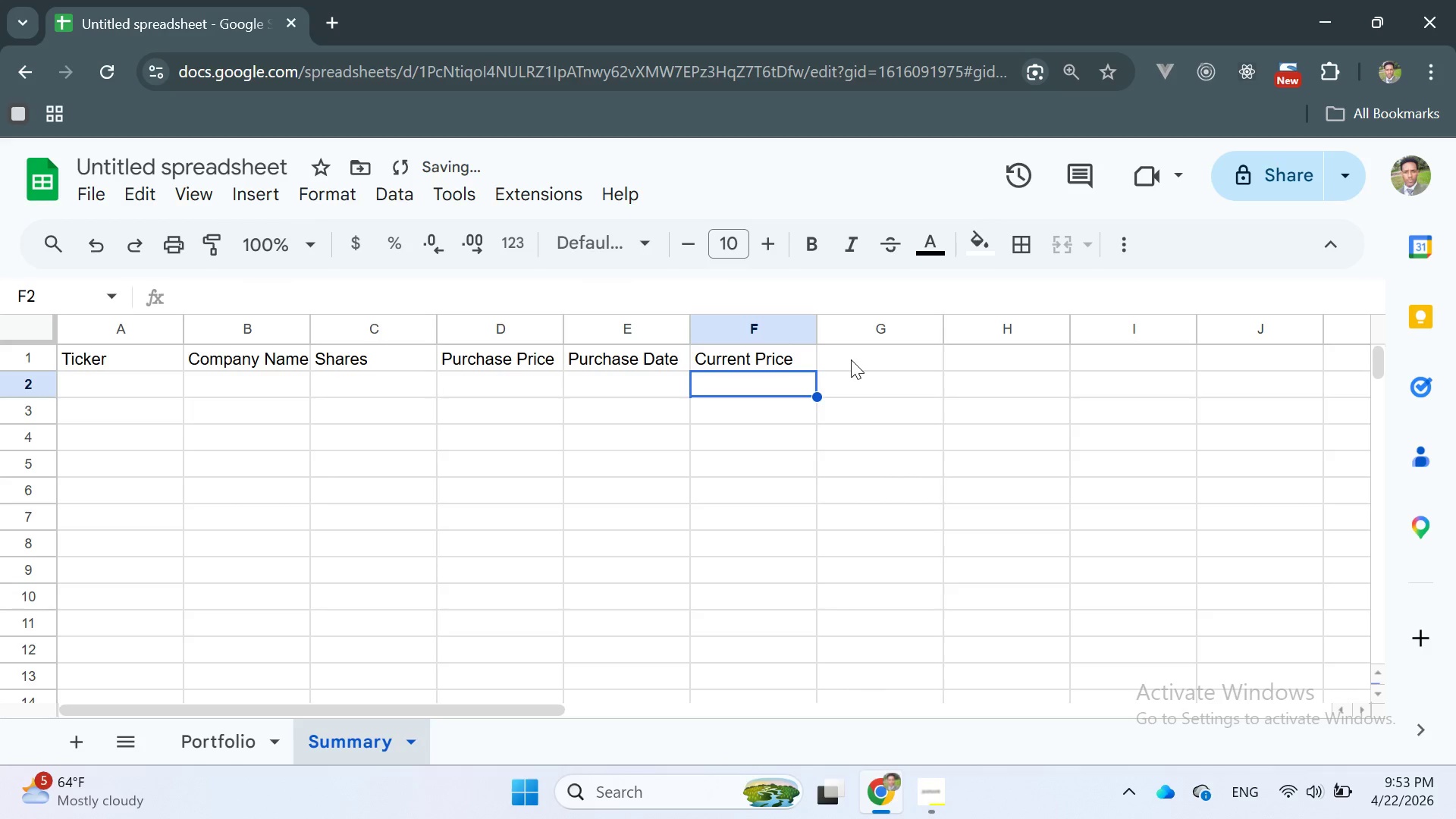 
double_click([853, 359])
 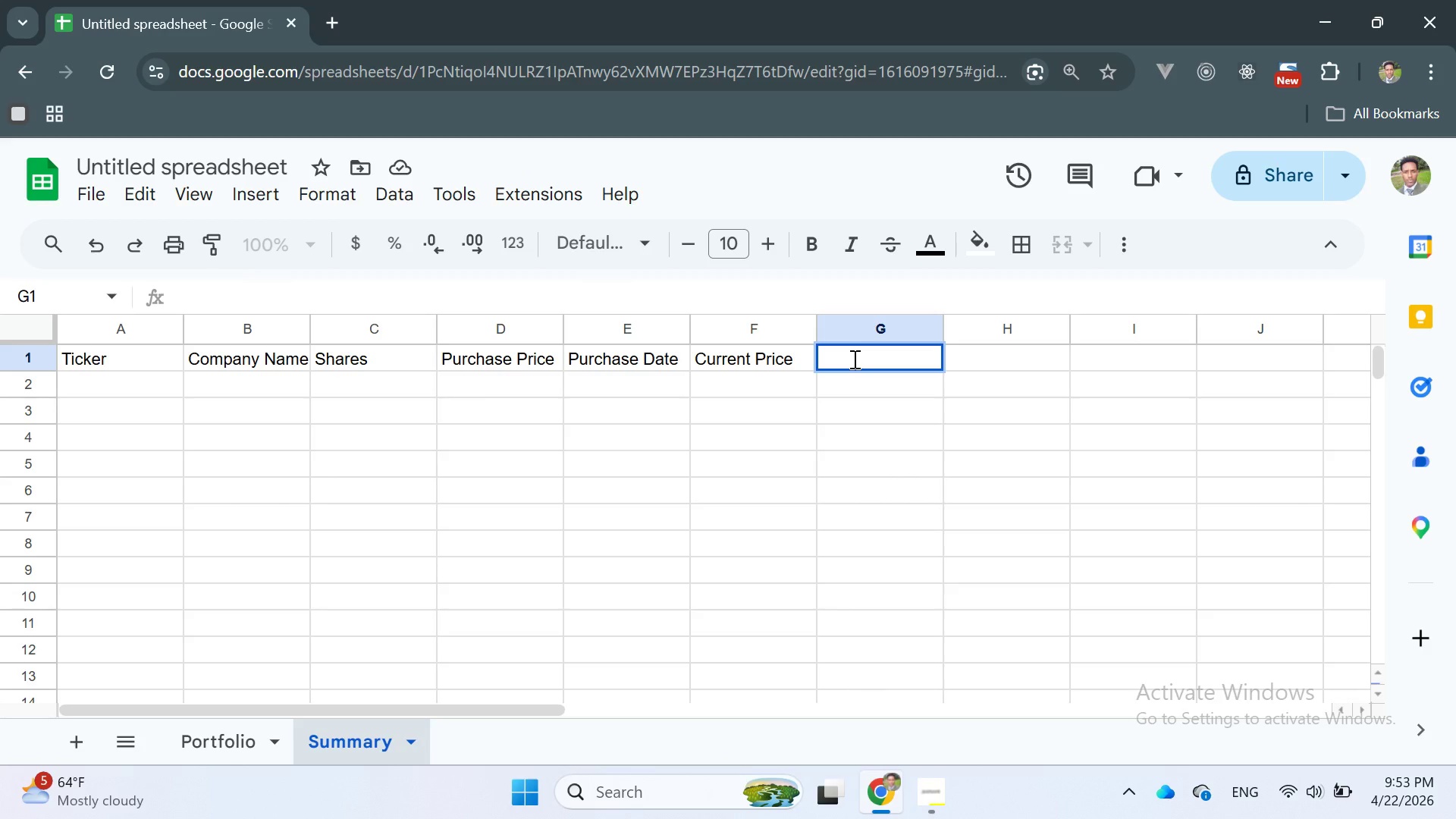 
wait(5.3)
 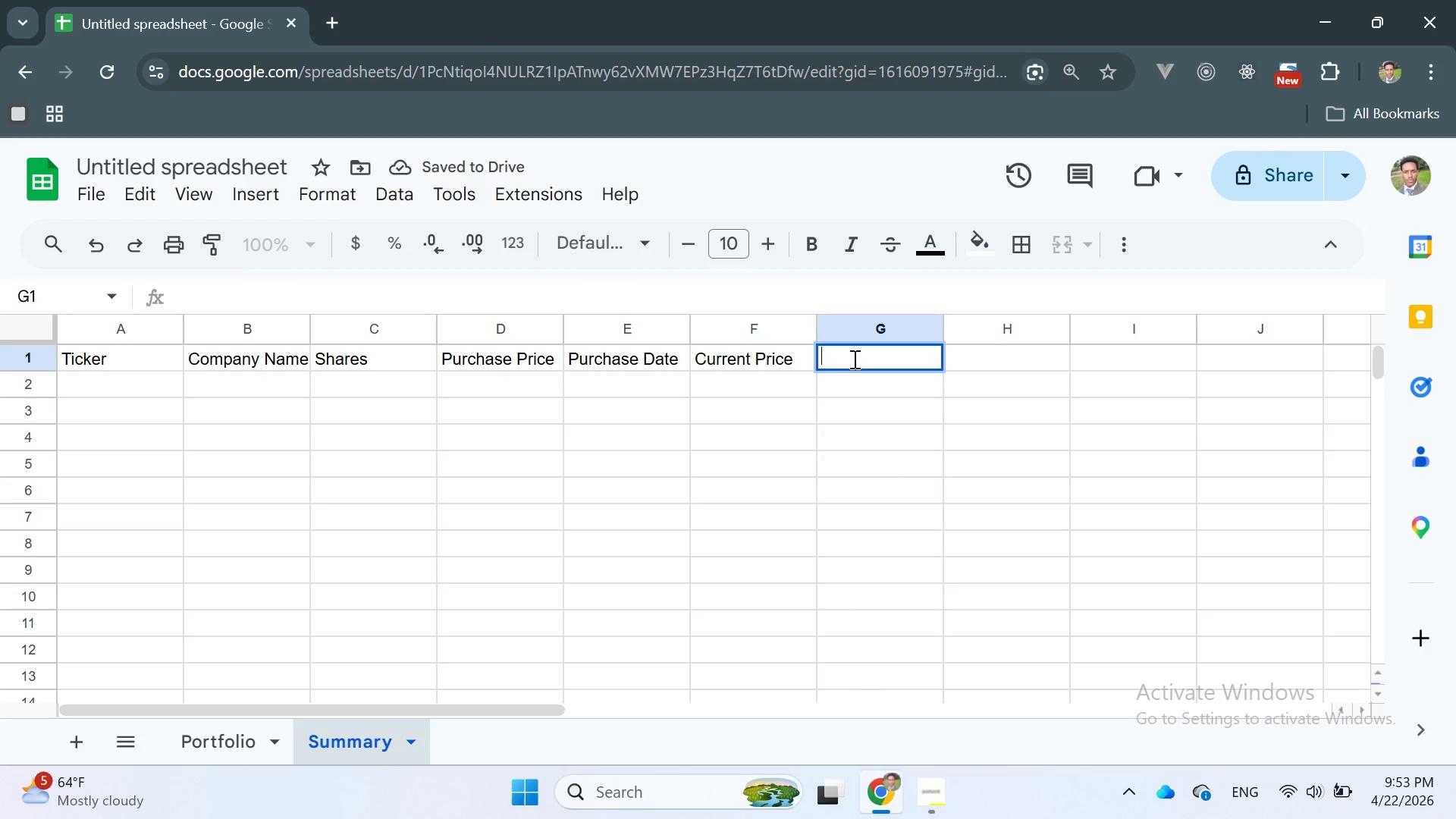 
type(DA)
key(Backspace)
type(aily Change)
 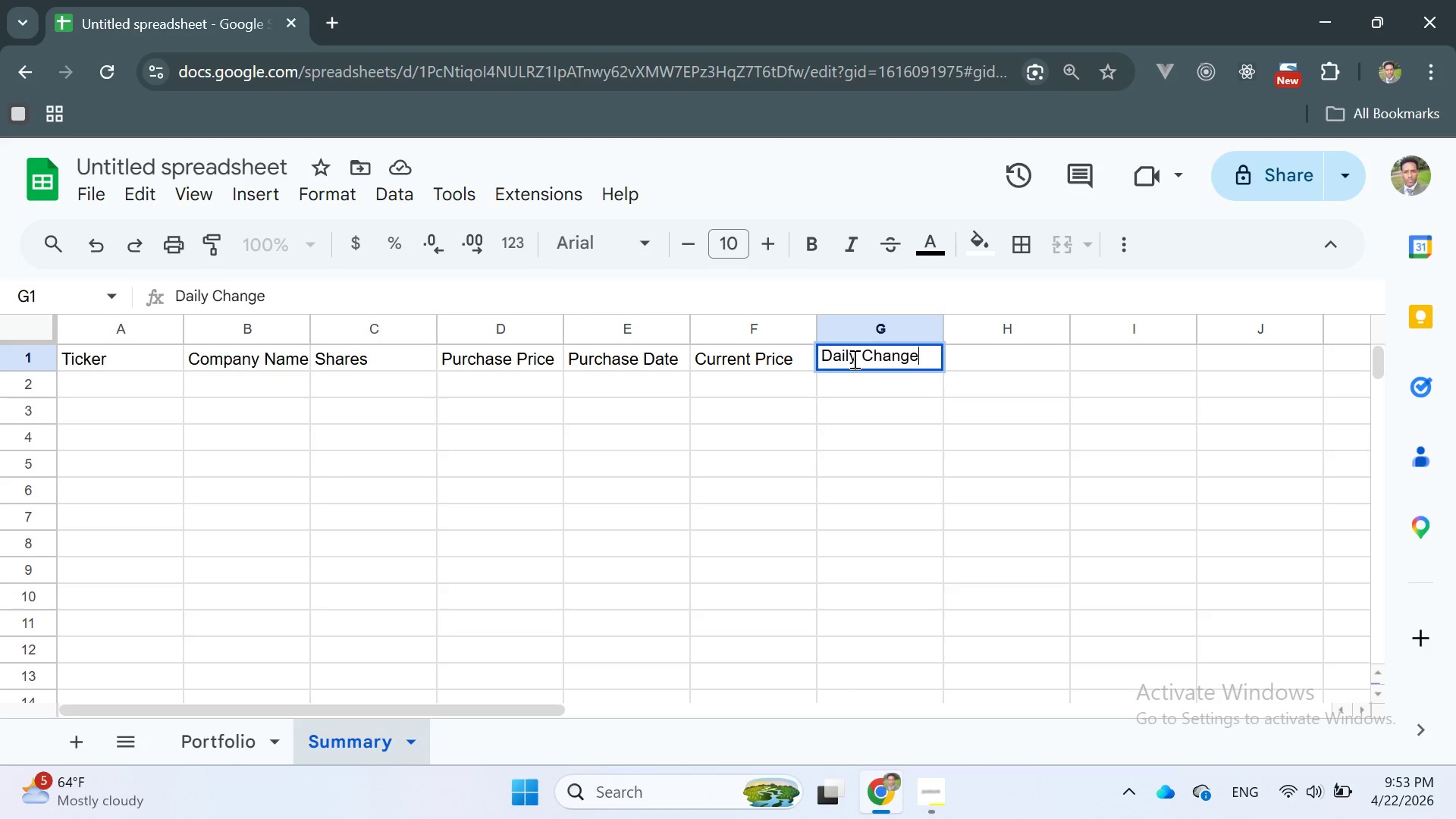 
key(Enter)
 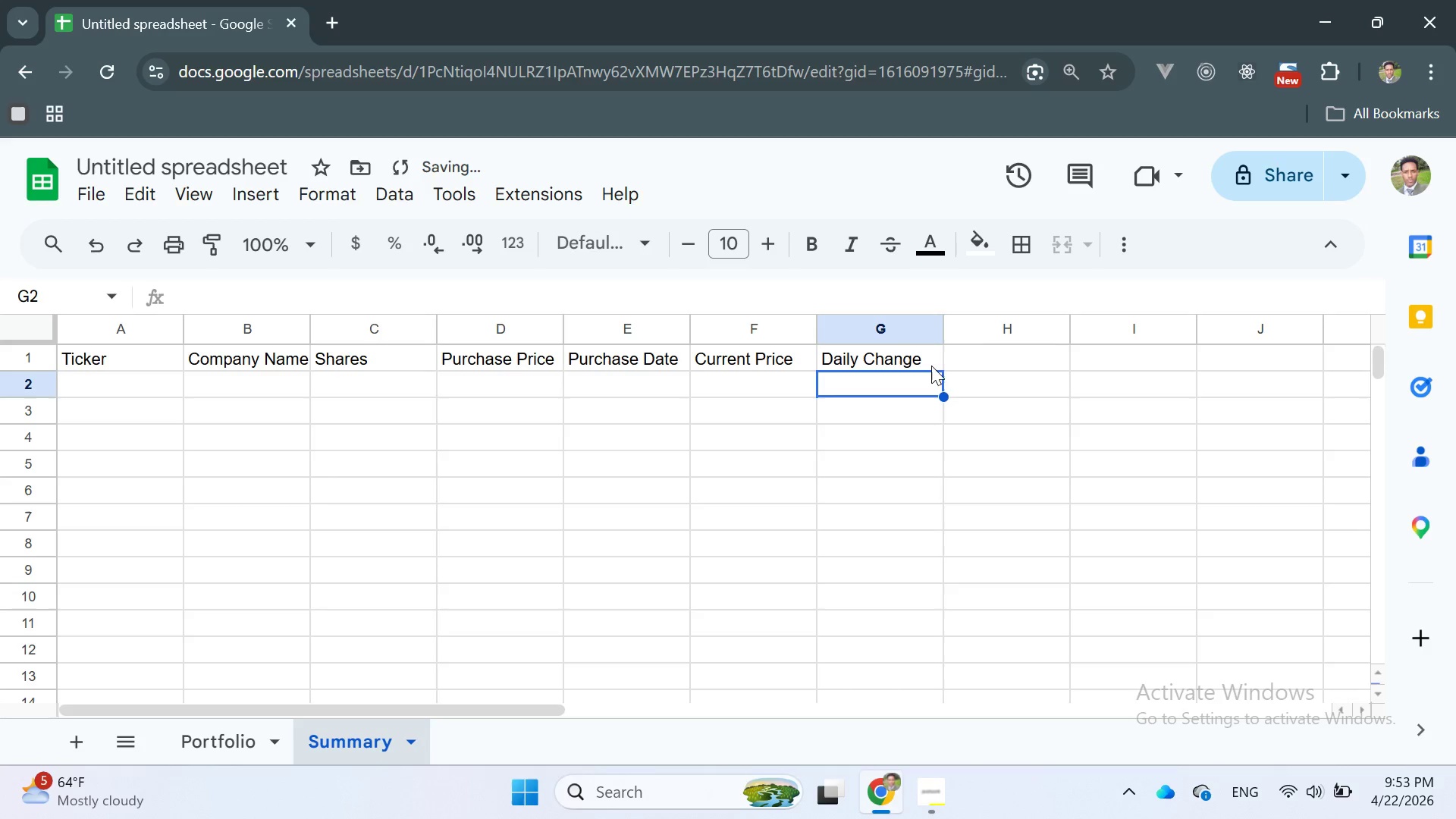 
double_click([996, 366])
 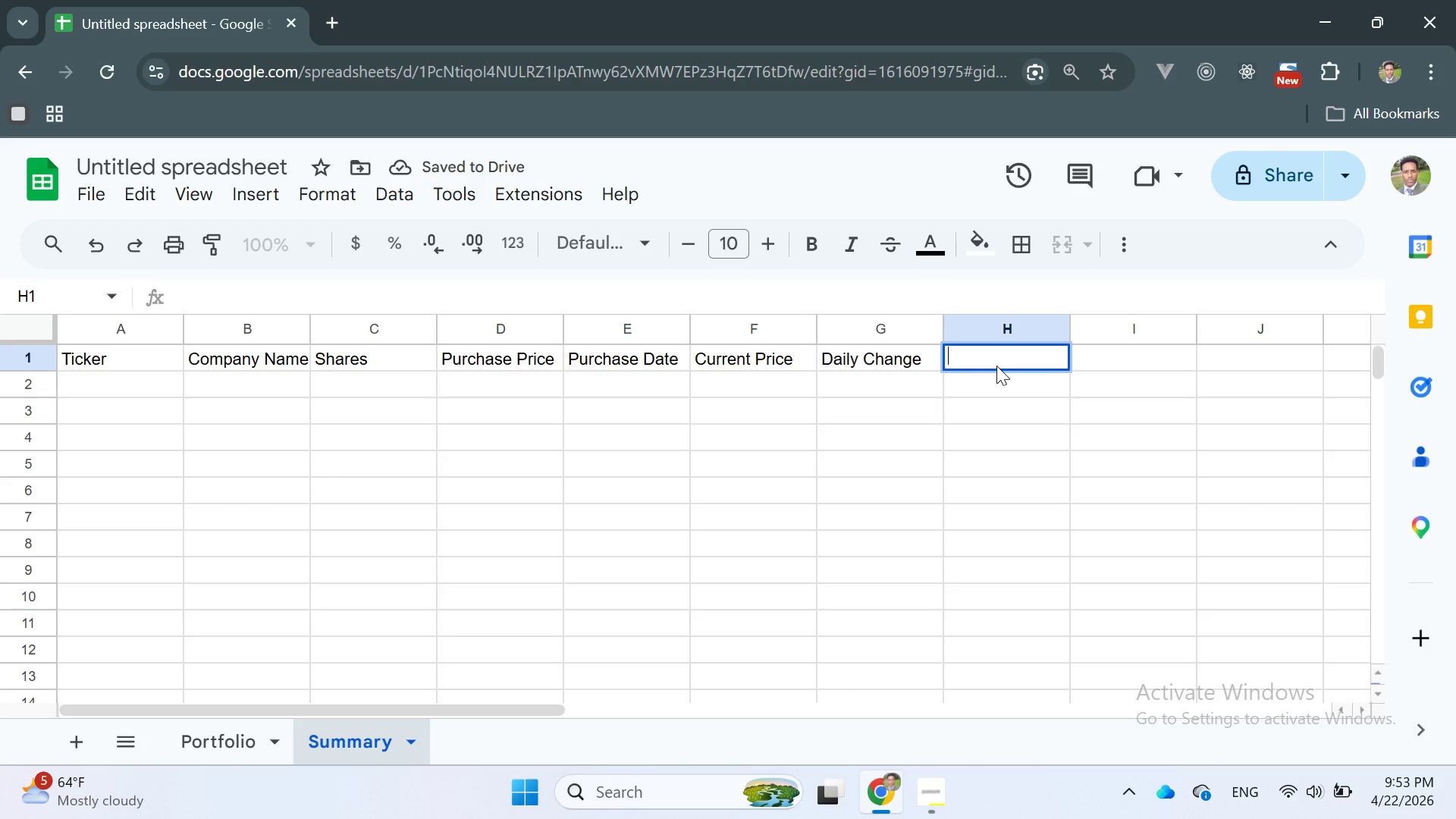 
type(Market Cap)
 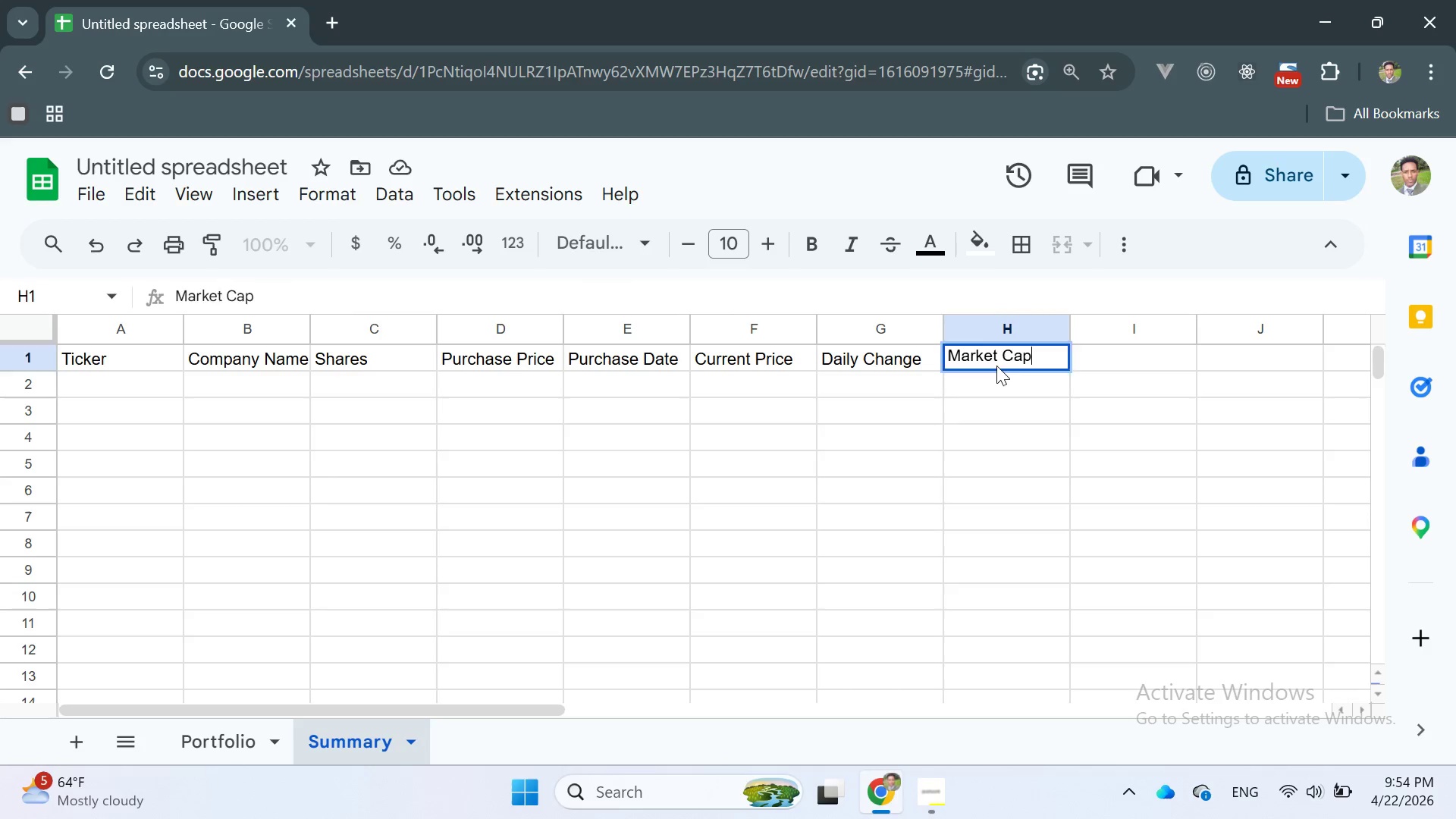 
key(Enter)
 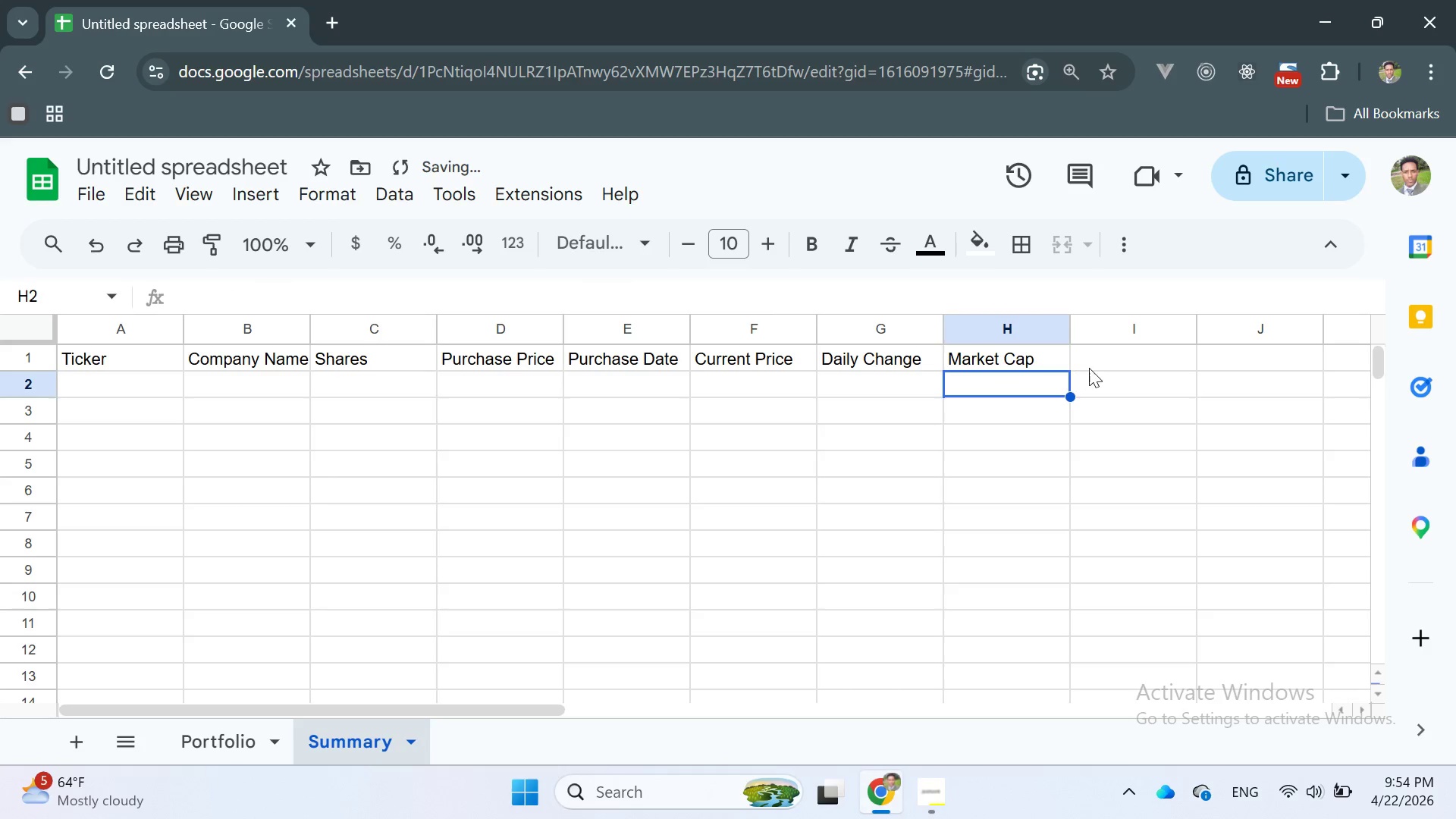 
double_click([1109, 364])
 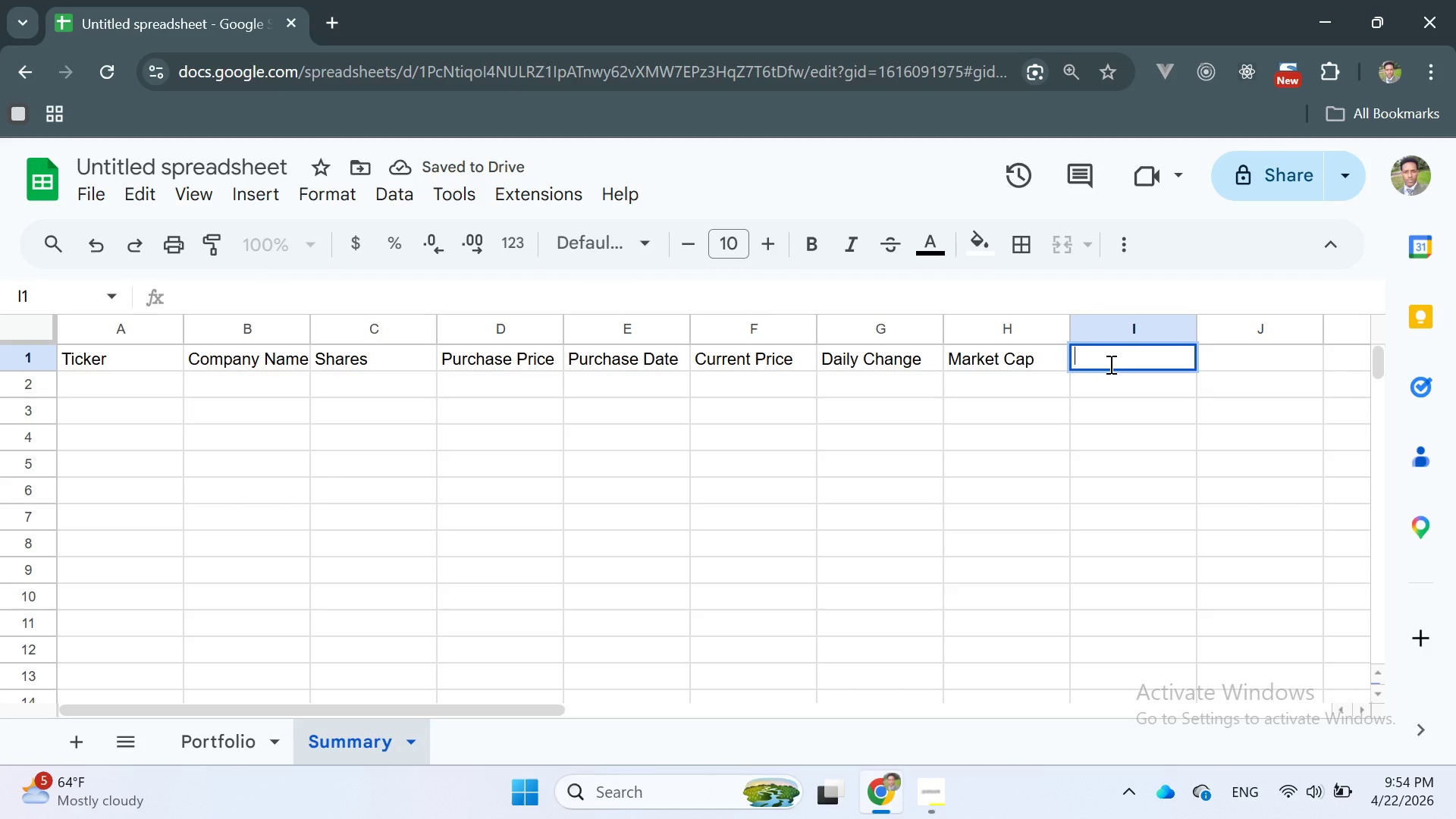 
type(Total Value)
 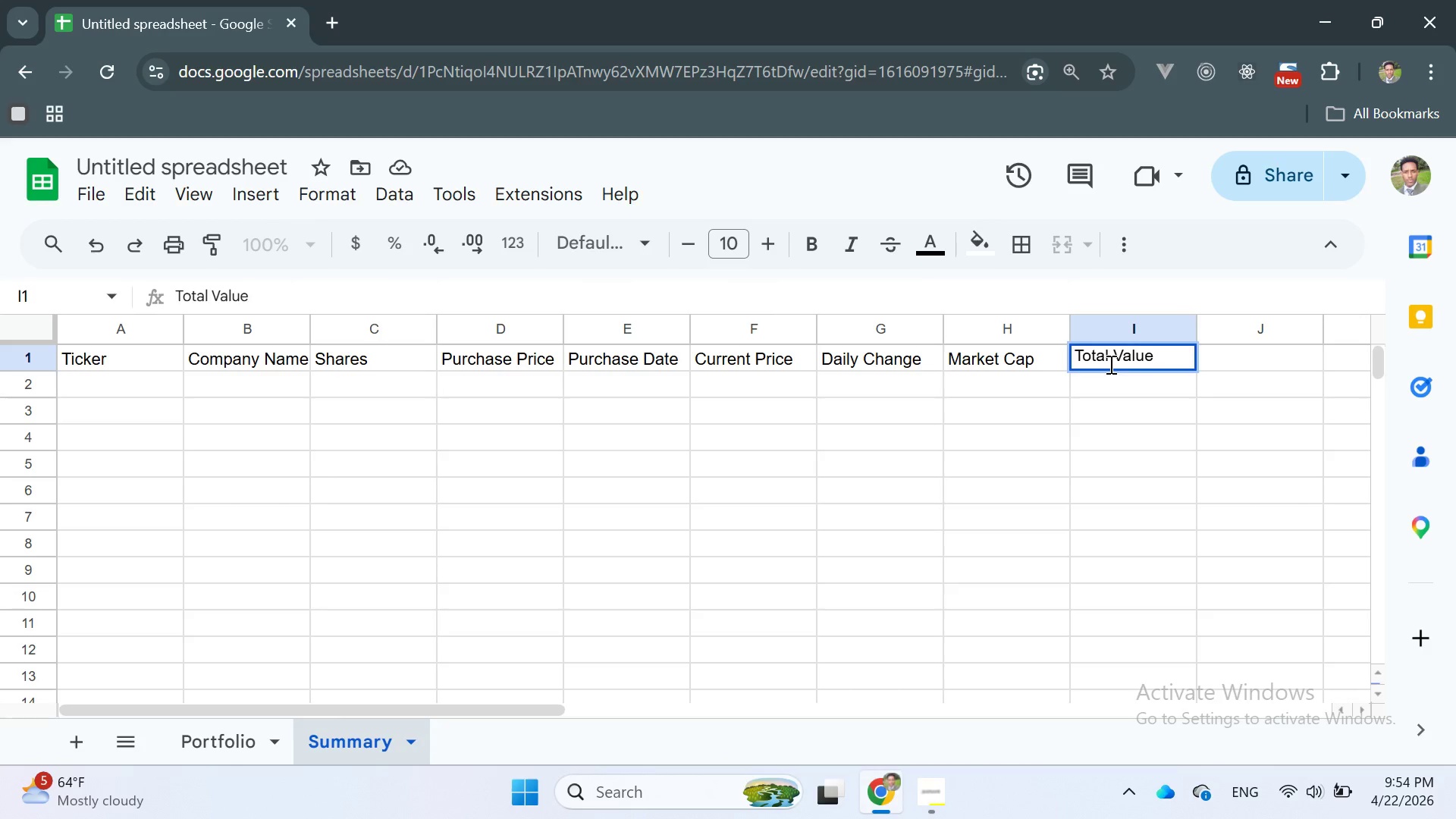 
key(Enter)
 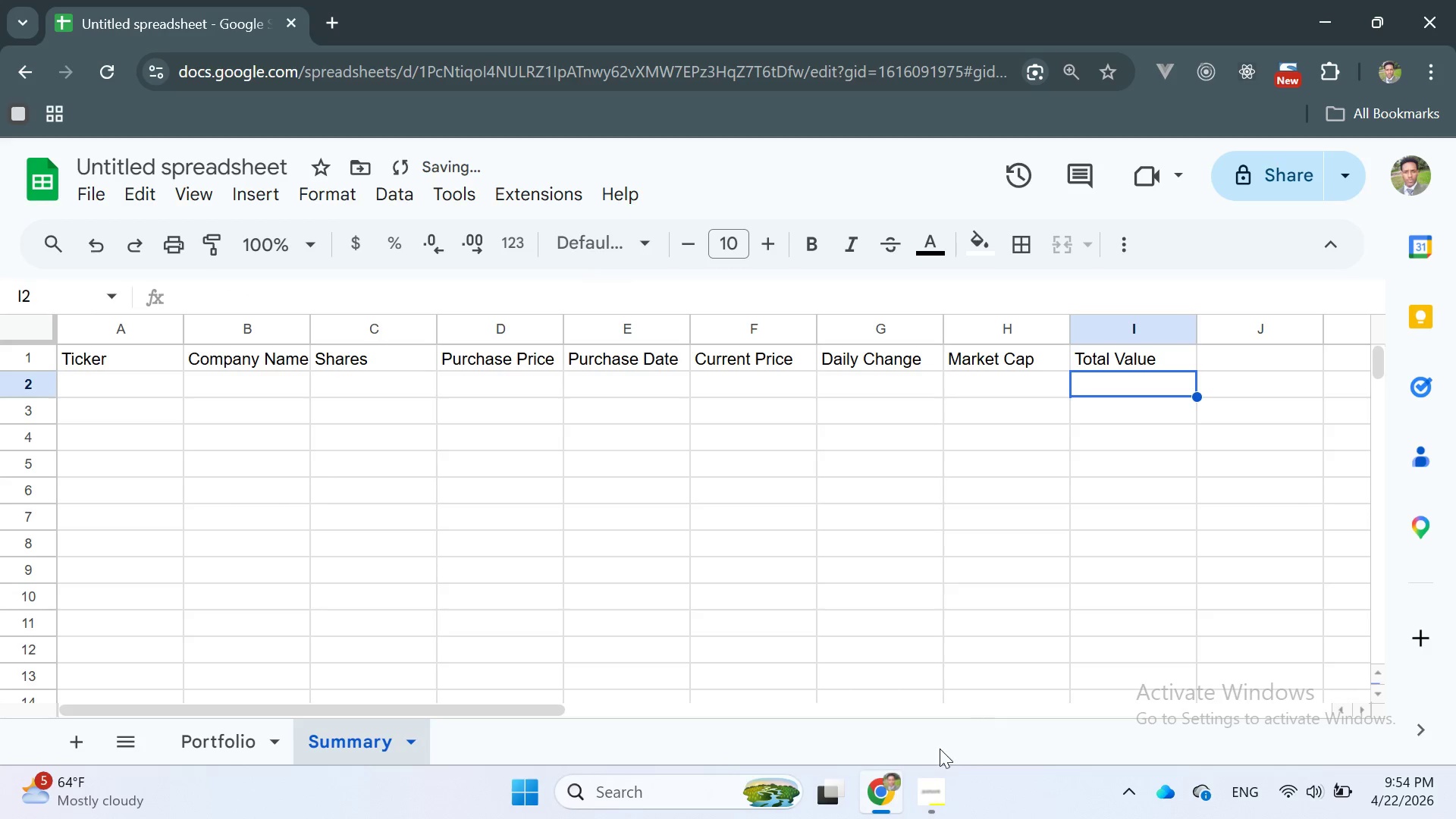 
left_click([925, 778])